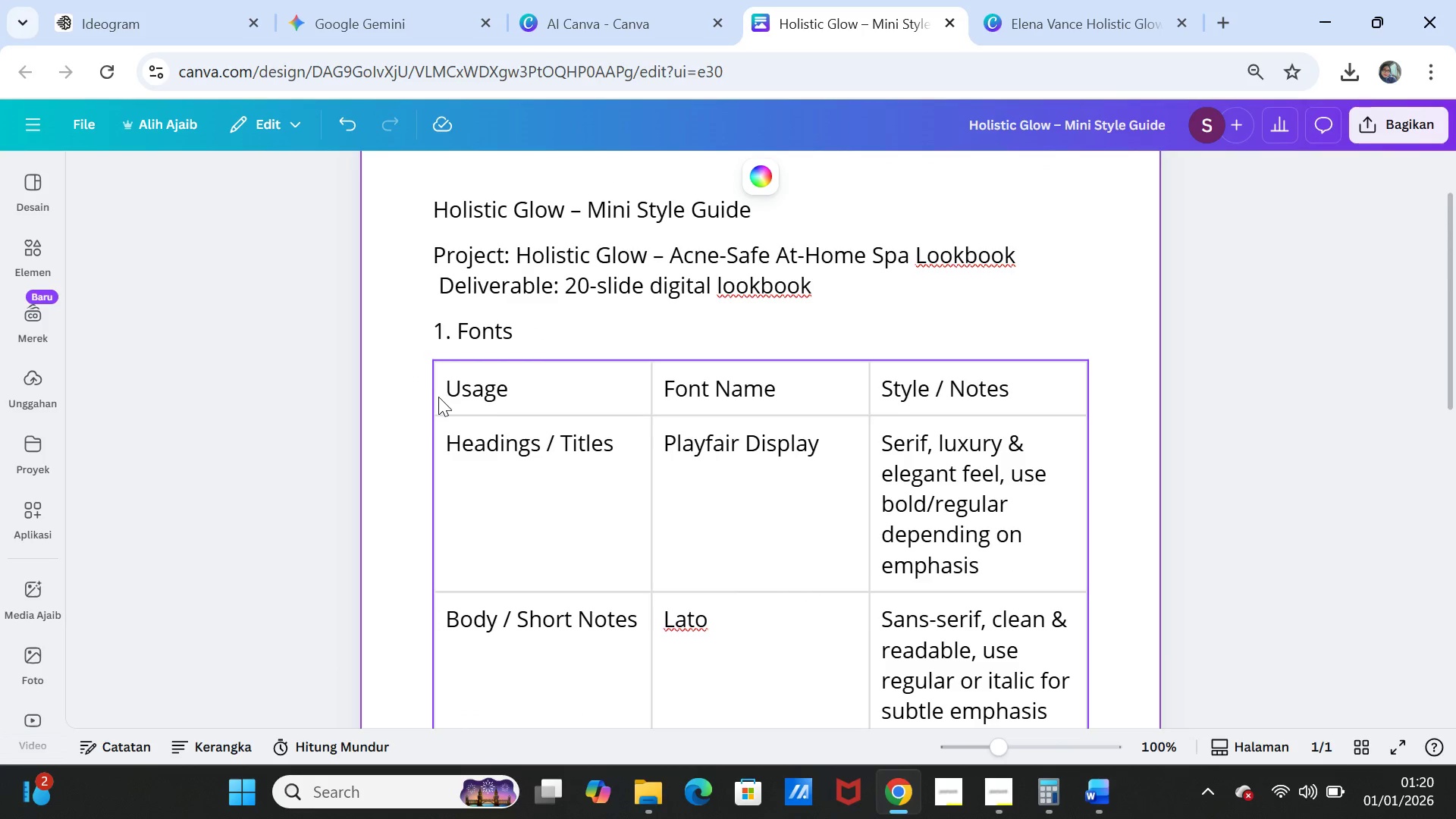 
left_click([438, 397])
 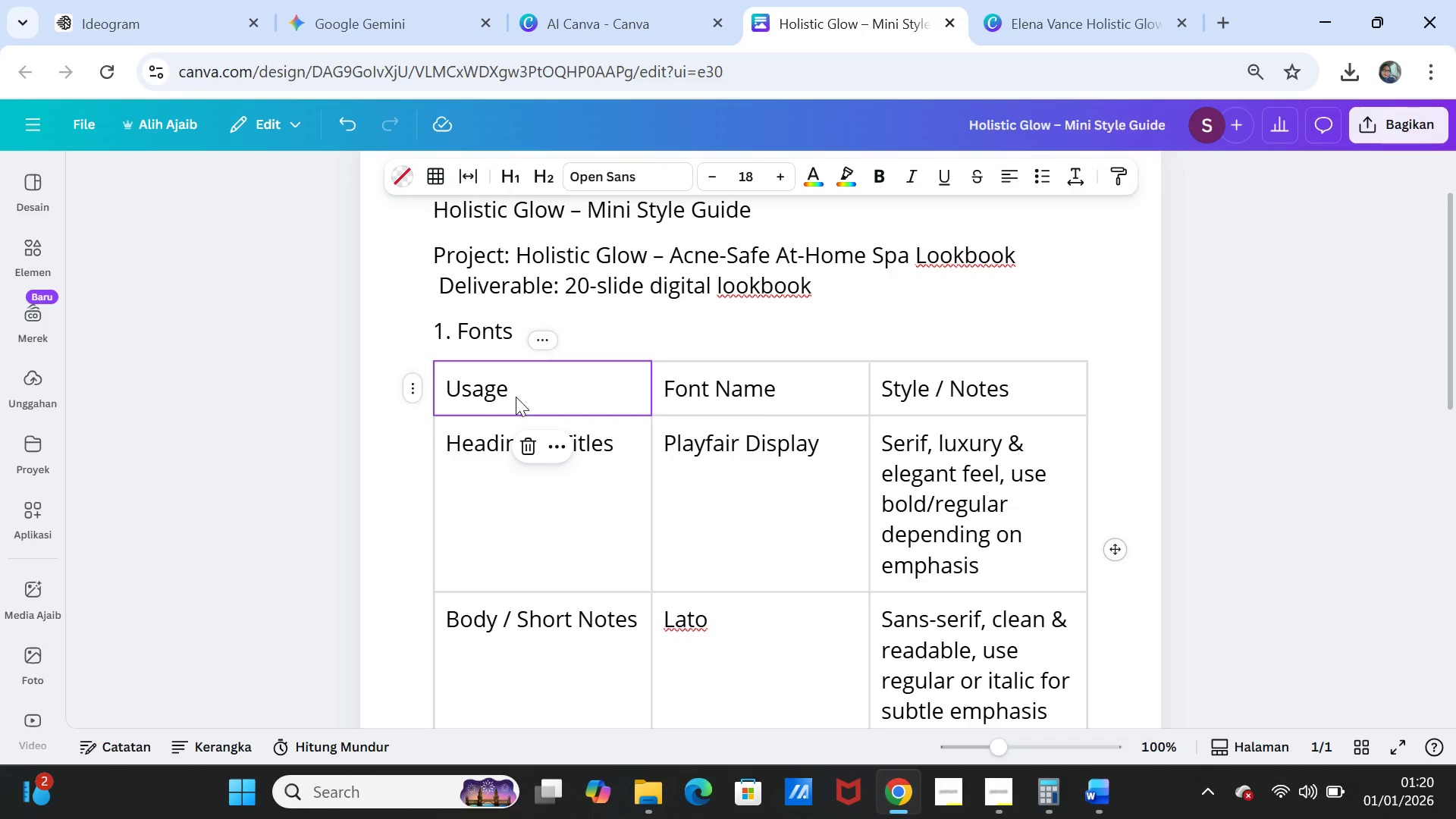 
key(Shift+ArrowRight)
 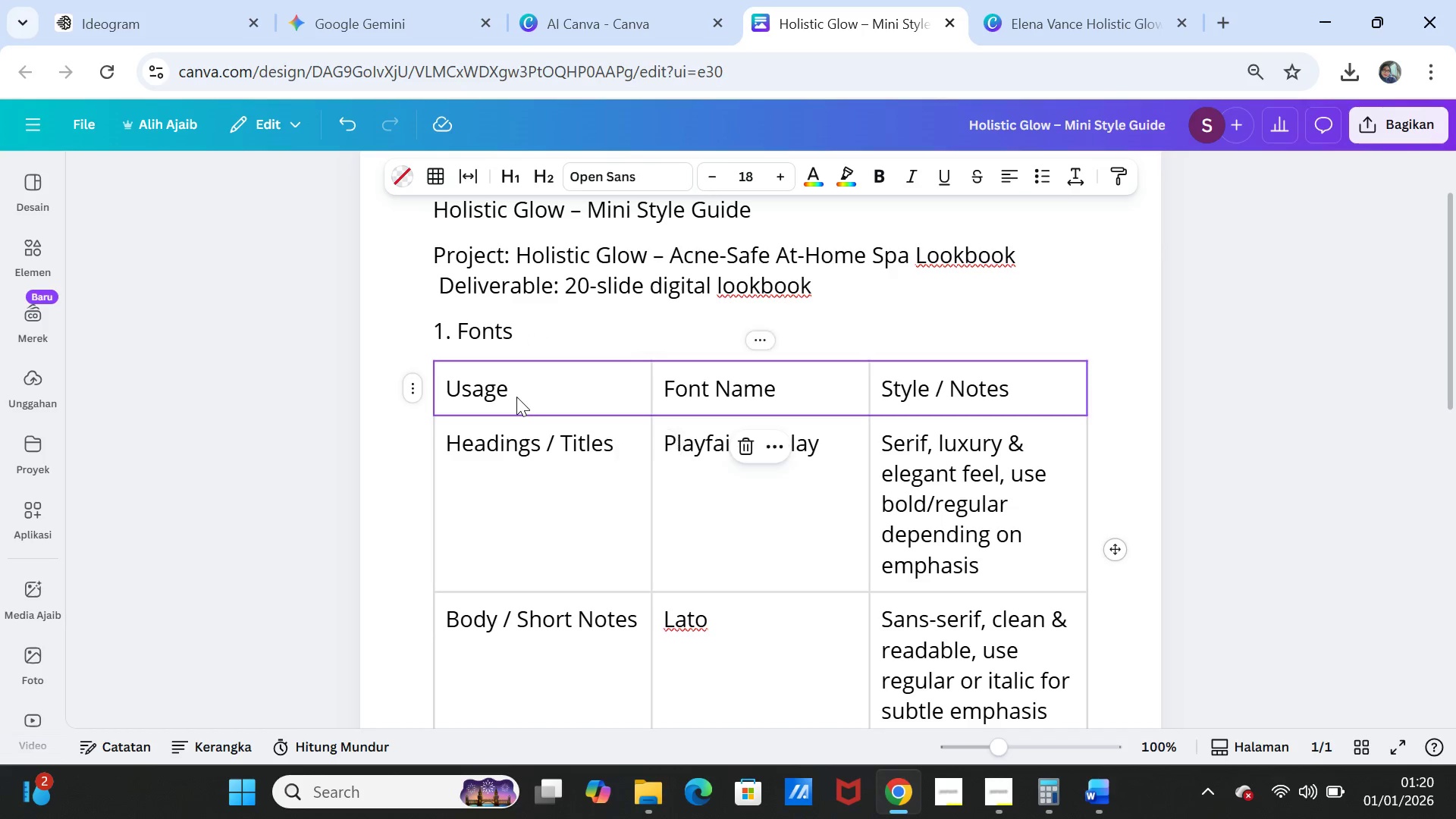 
key(Shift+ArrowRight)
 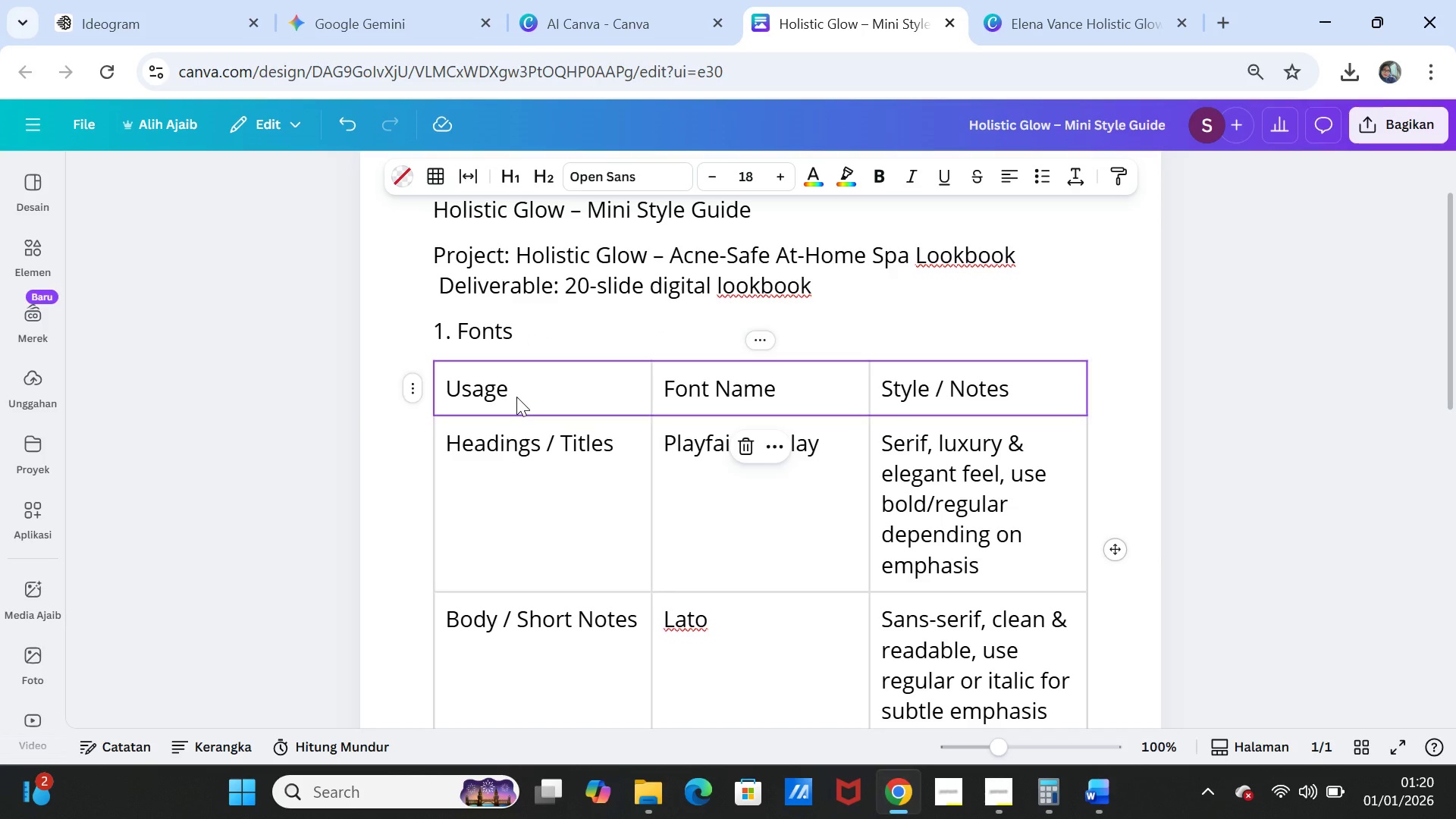 
key(Shift+ArrowDown)
 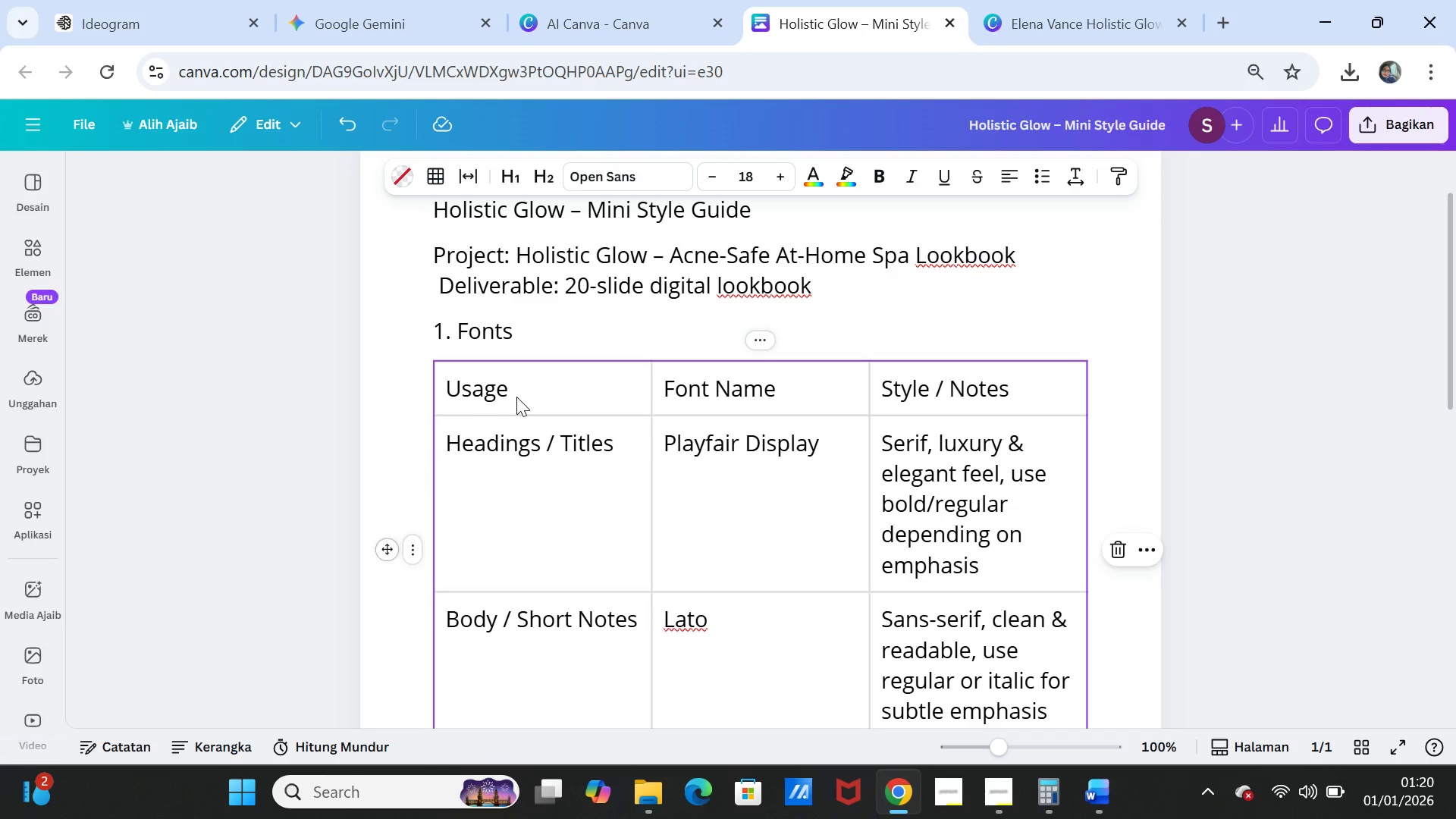 
key(Shift+ArrowDown)
 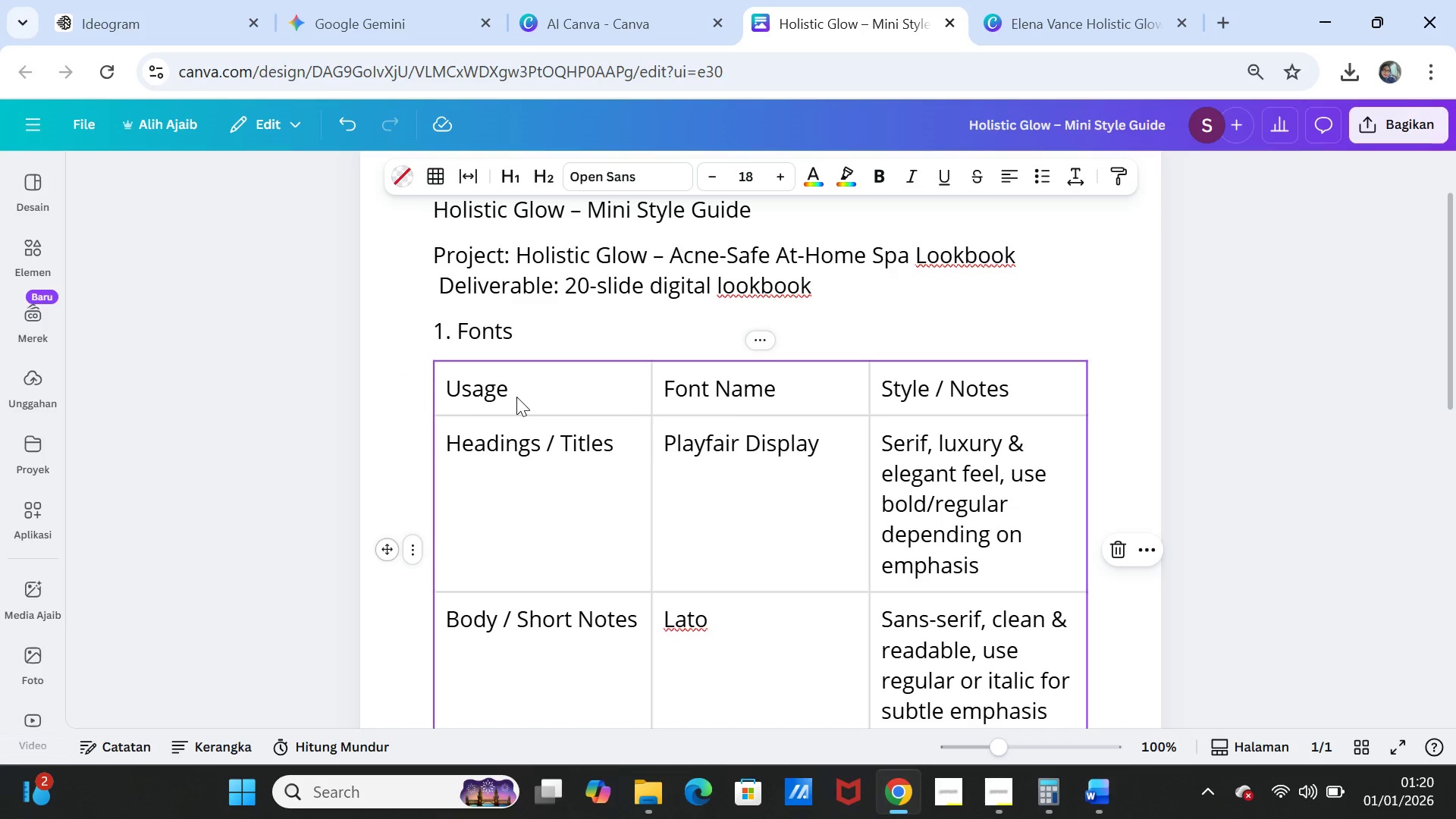 
key(Shift+ArrowDown)
 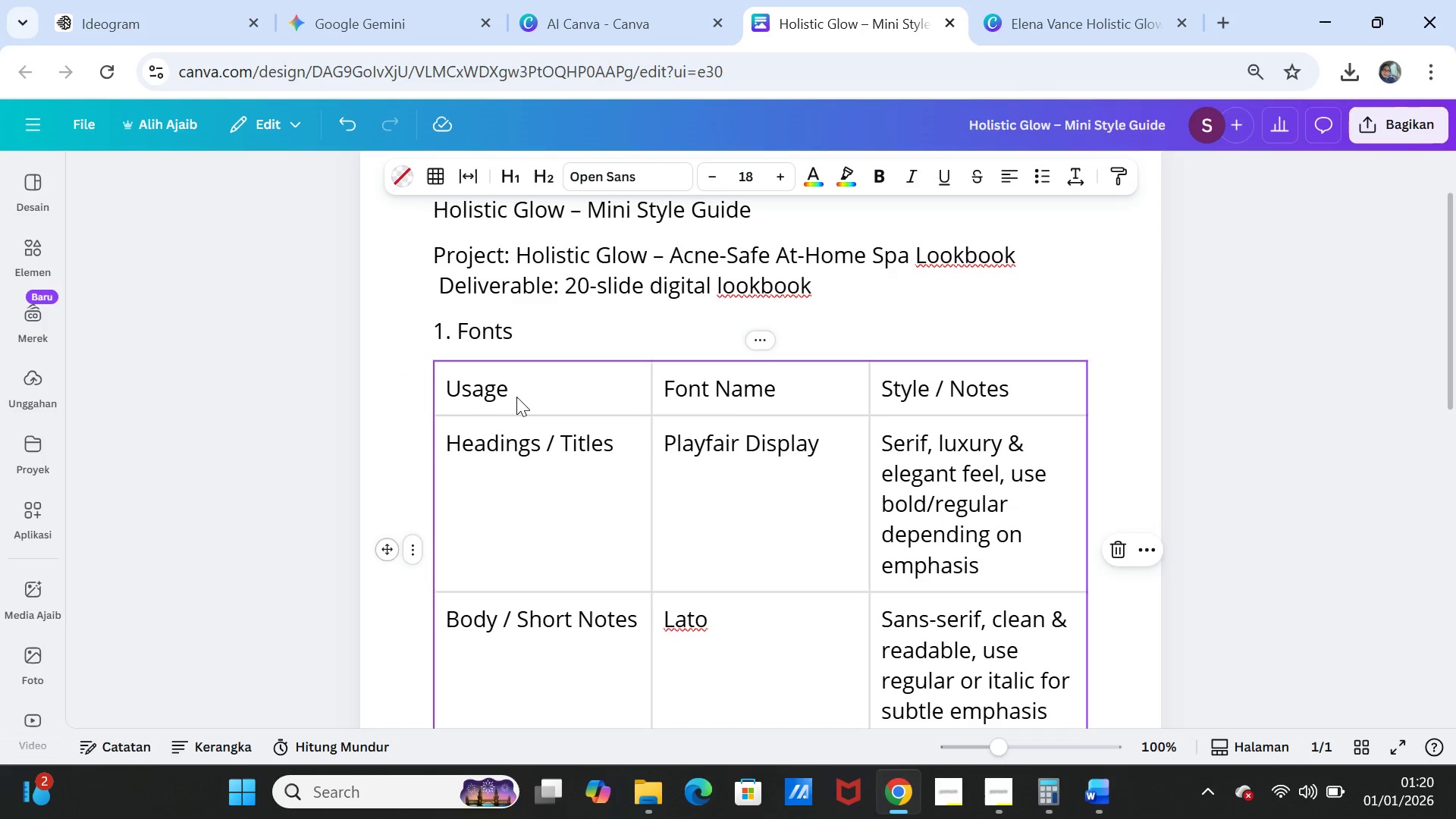 
key(Shift+ArrowDown)
 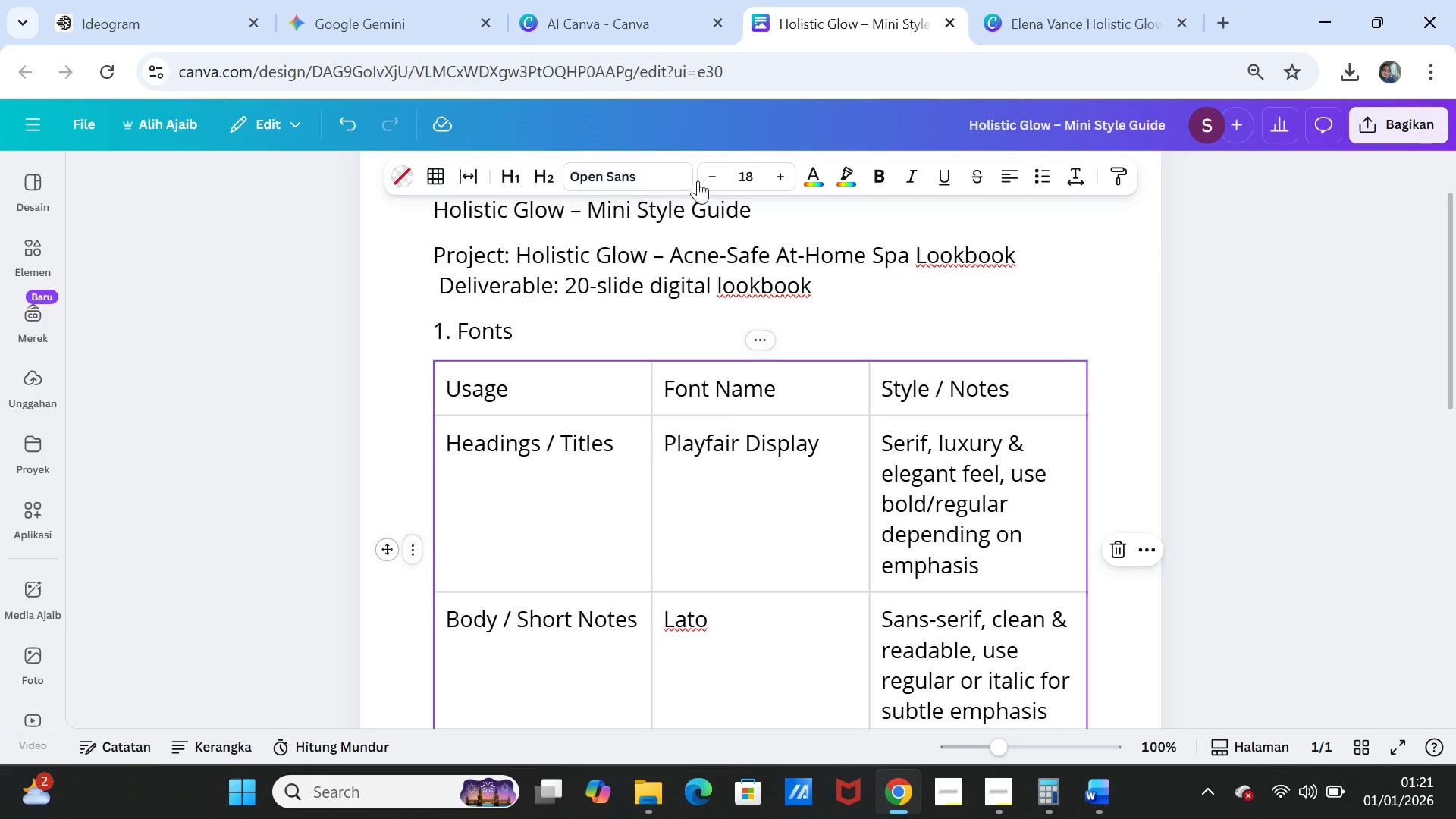 
double_click([705, 180])
 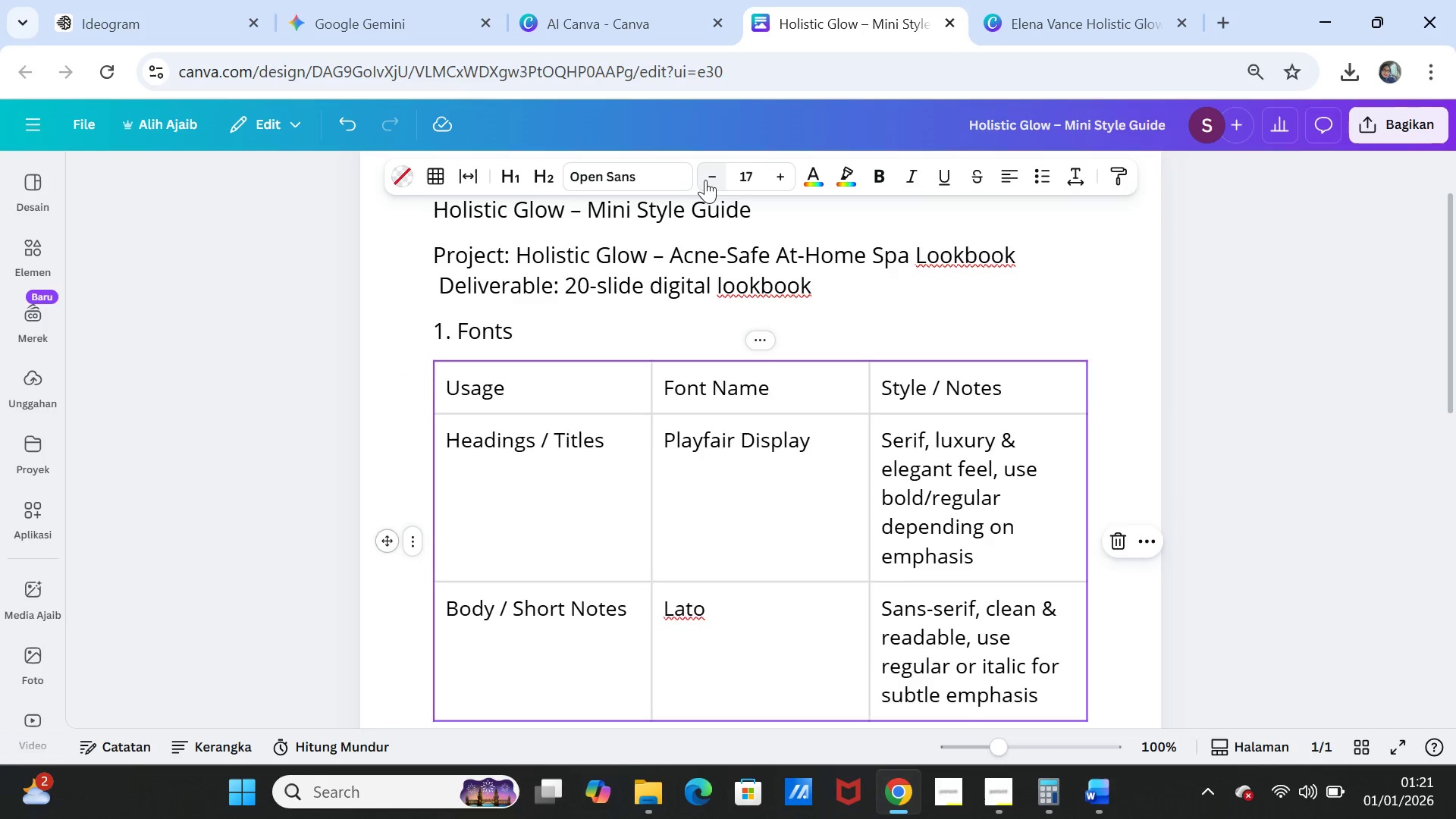 
triple_click([705, 180])
 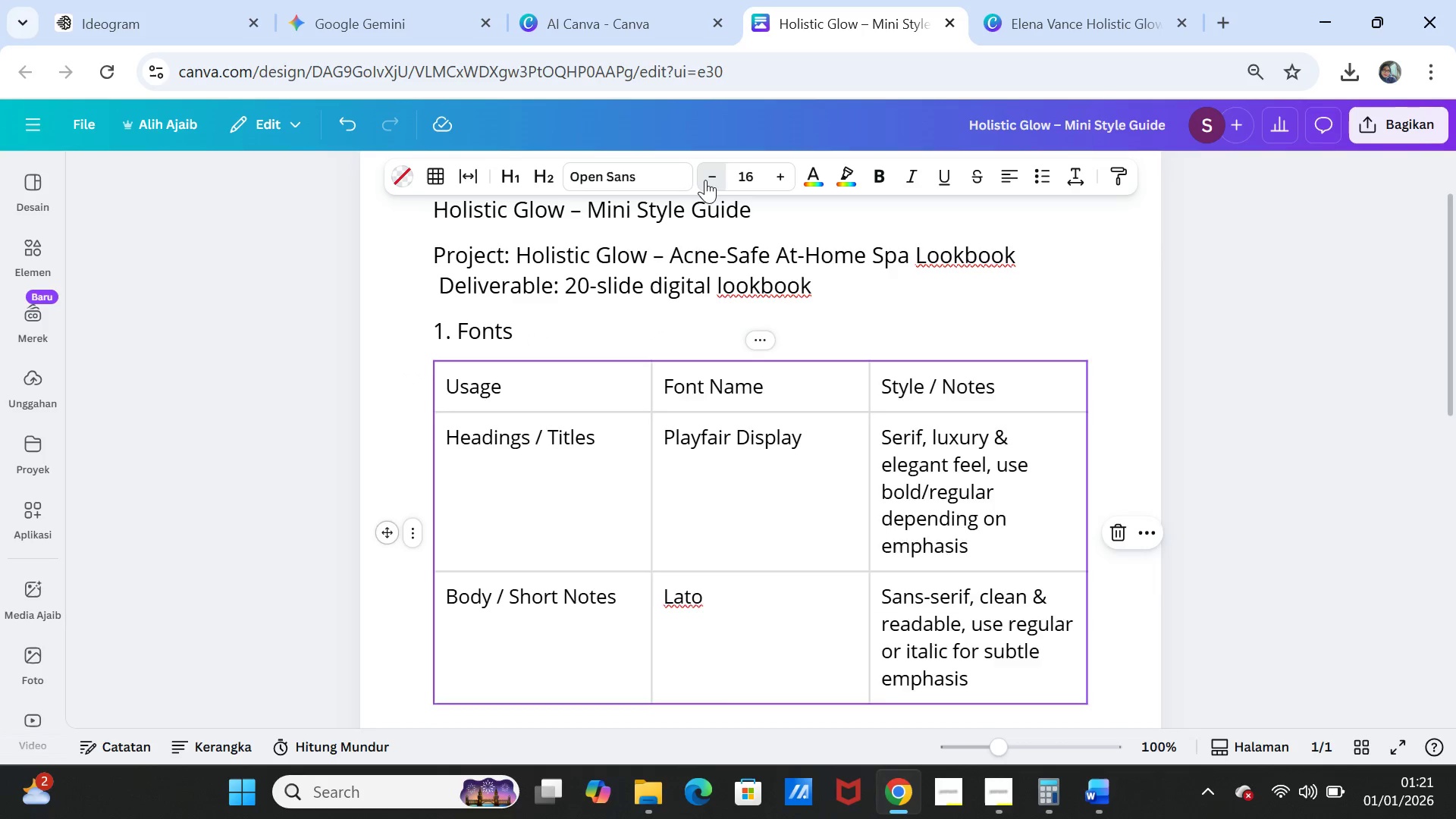 
triple_click([705, 180])
 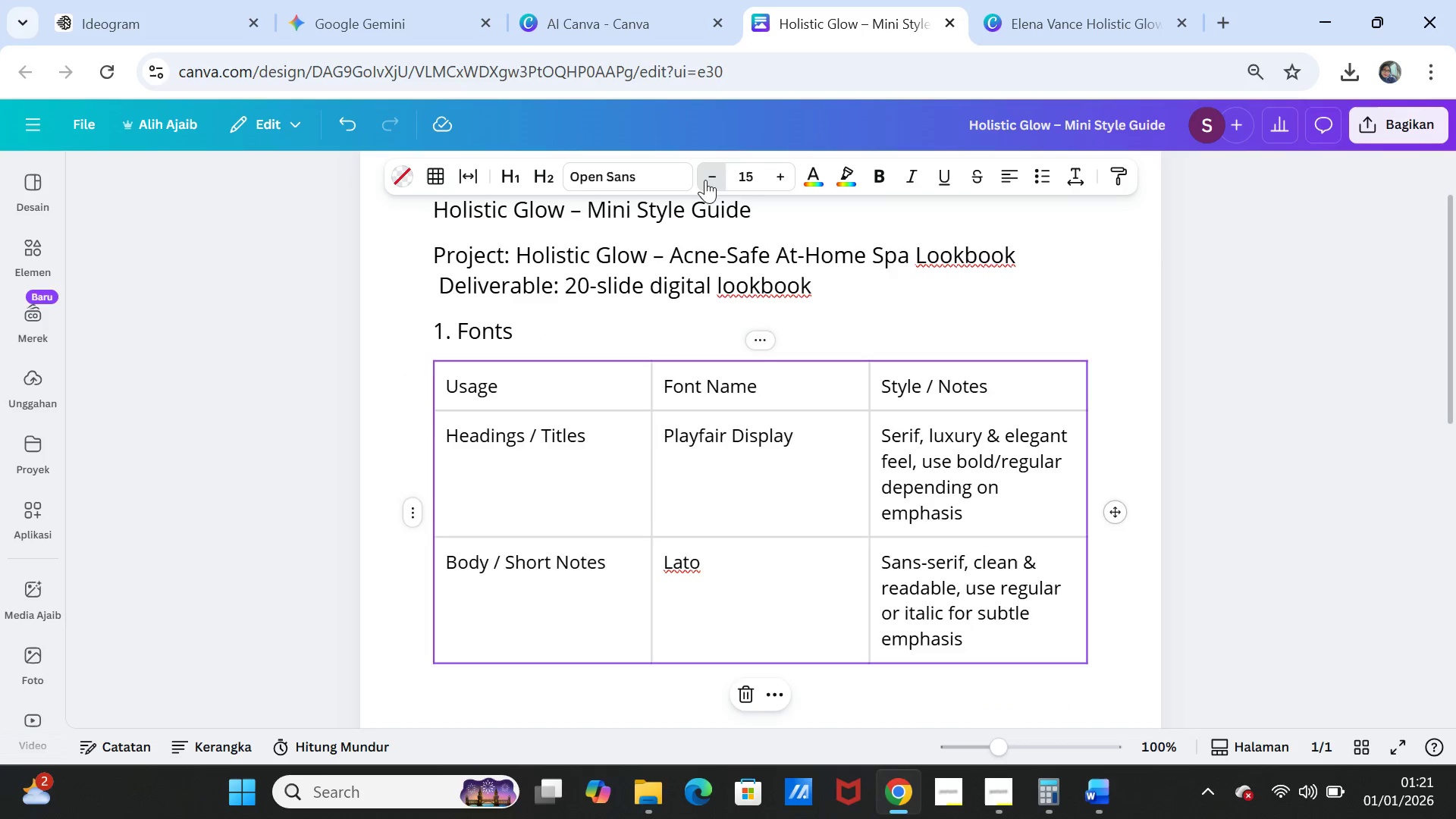 
triple_click([705, 180])
 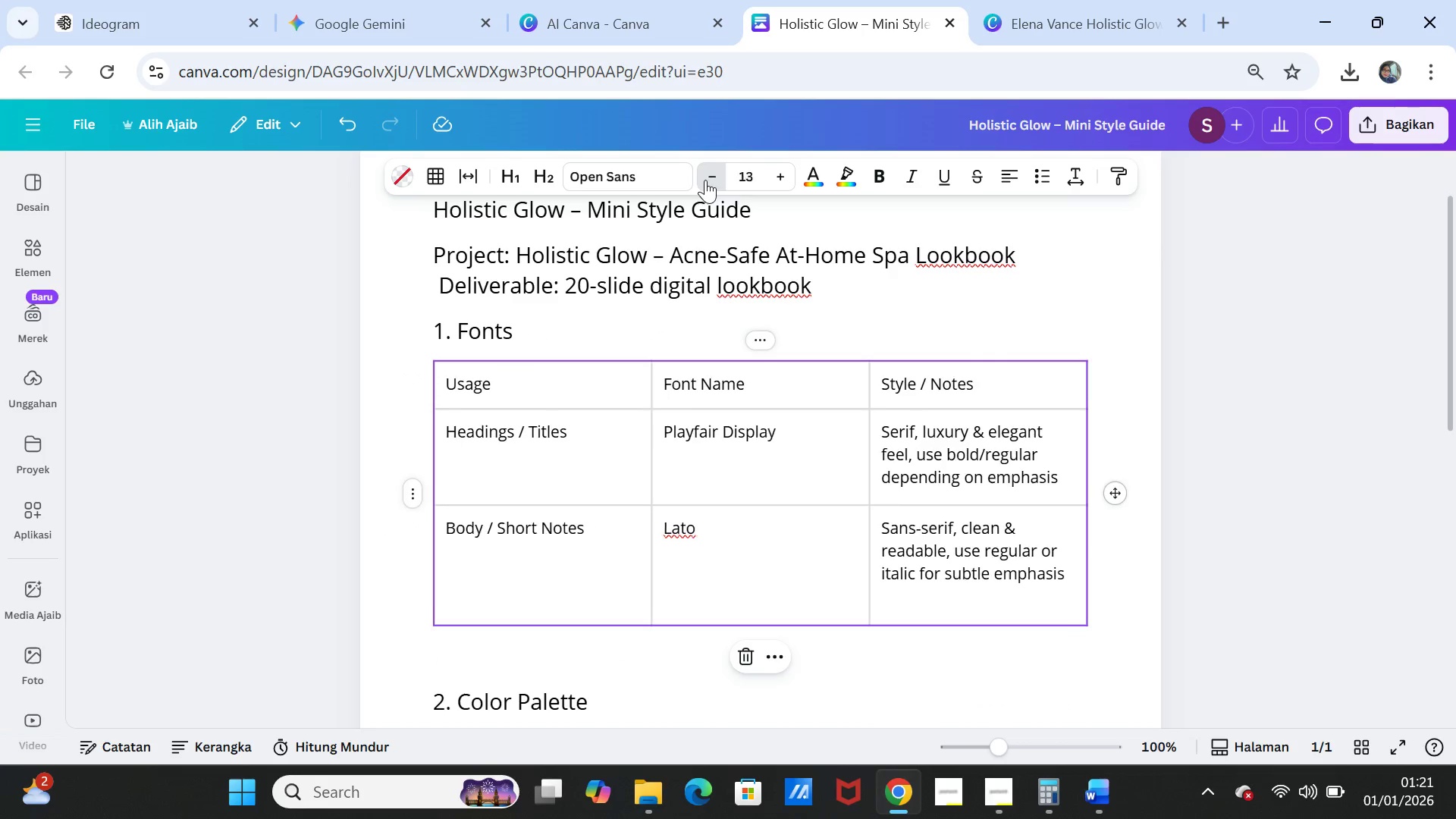 
triple_click([705, 180])
 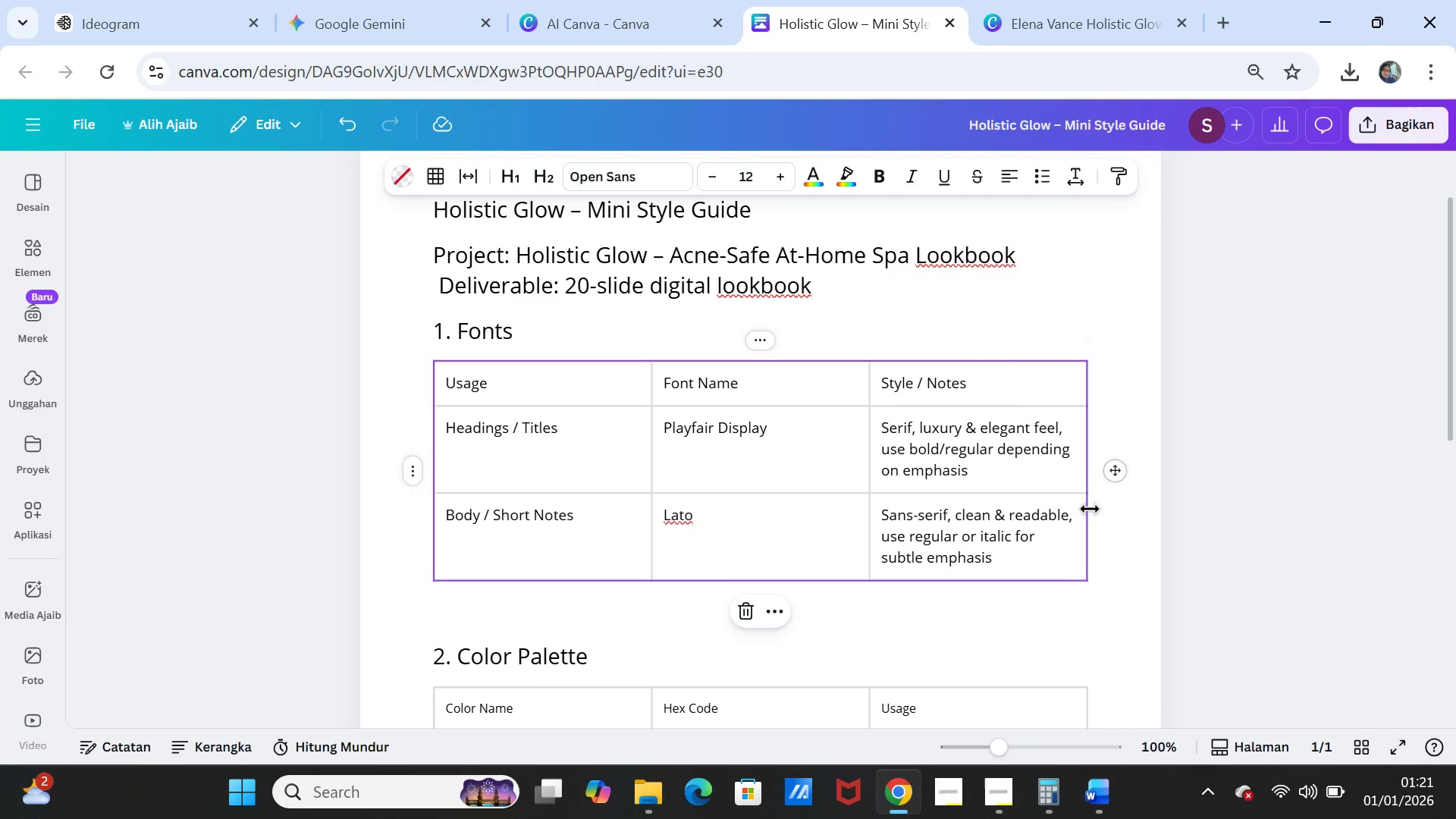 
left_click([1102, 552])
 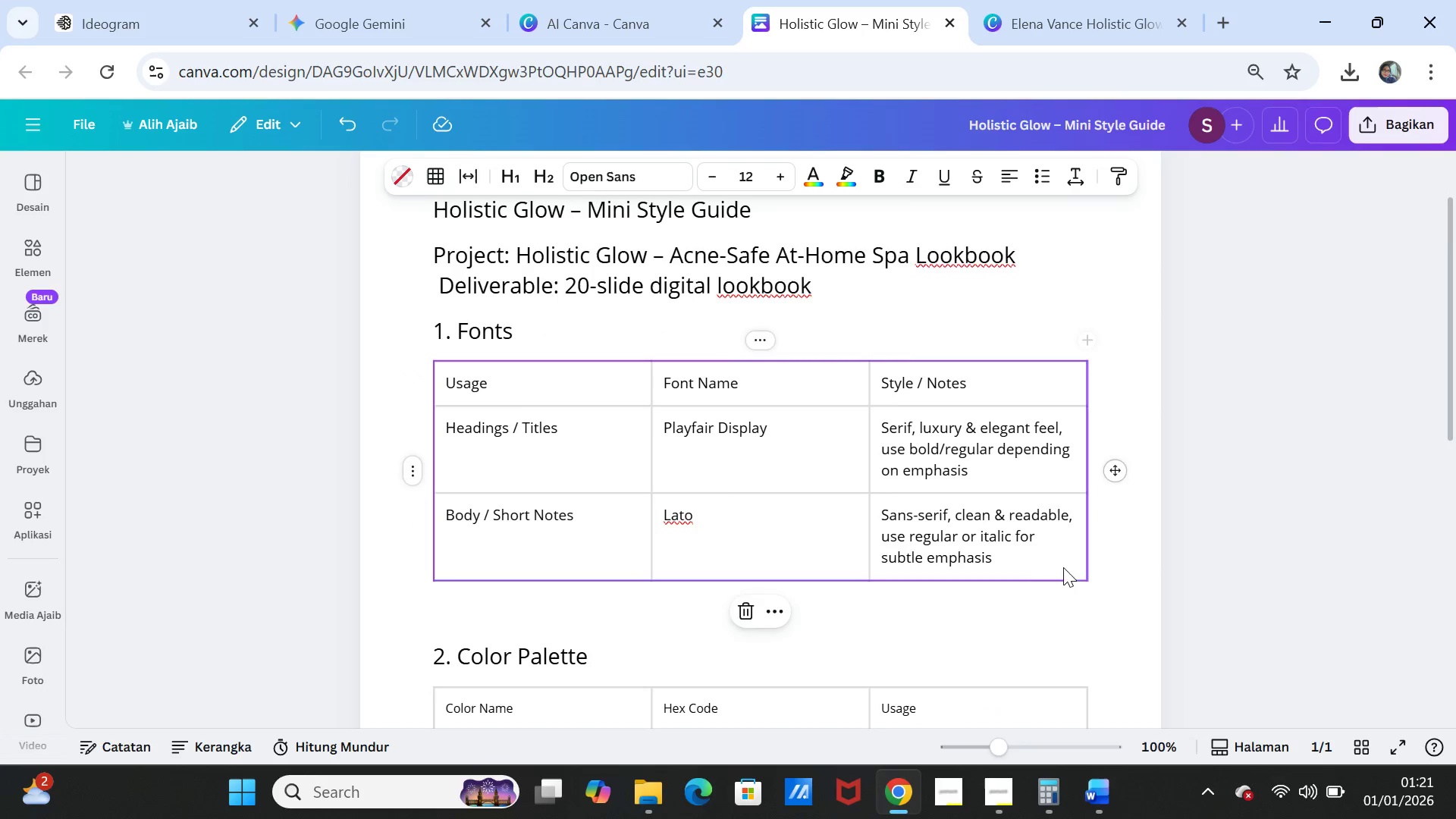 
scroll: coordinate [1037, 582], scroll_direction: down, amount: 3.0
 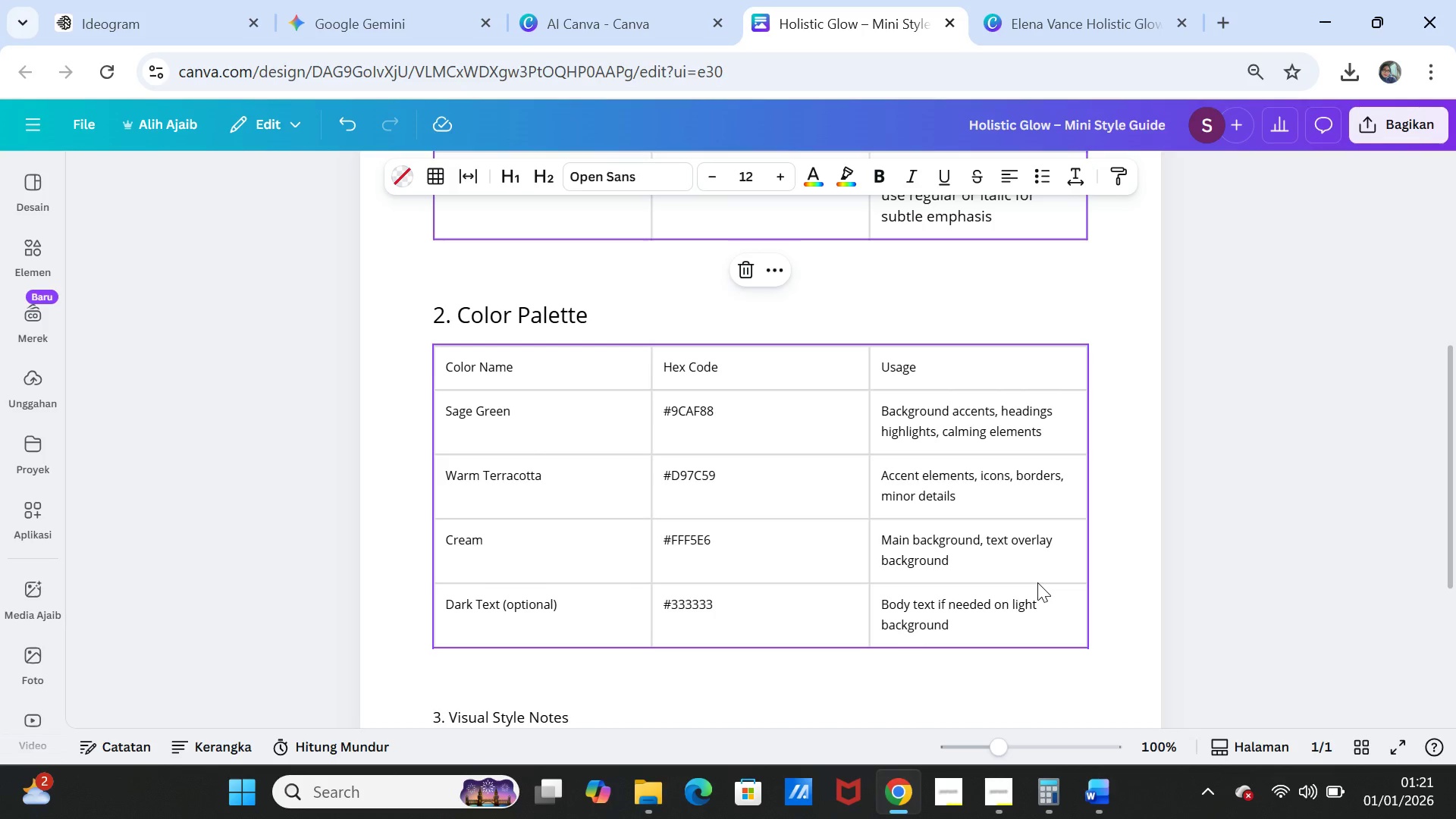 
scroll: coordinate [1037, 582], scroll_direction: up, amount: 6.0
 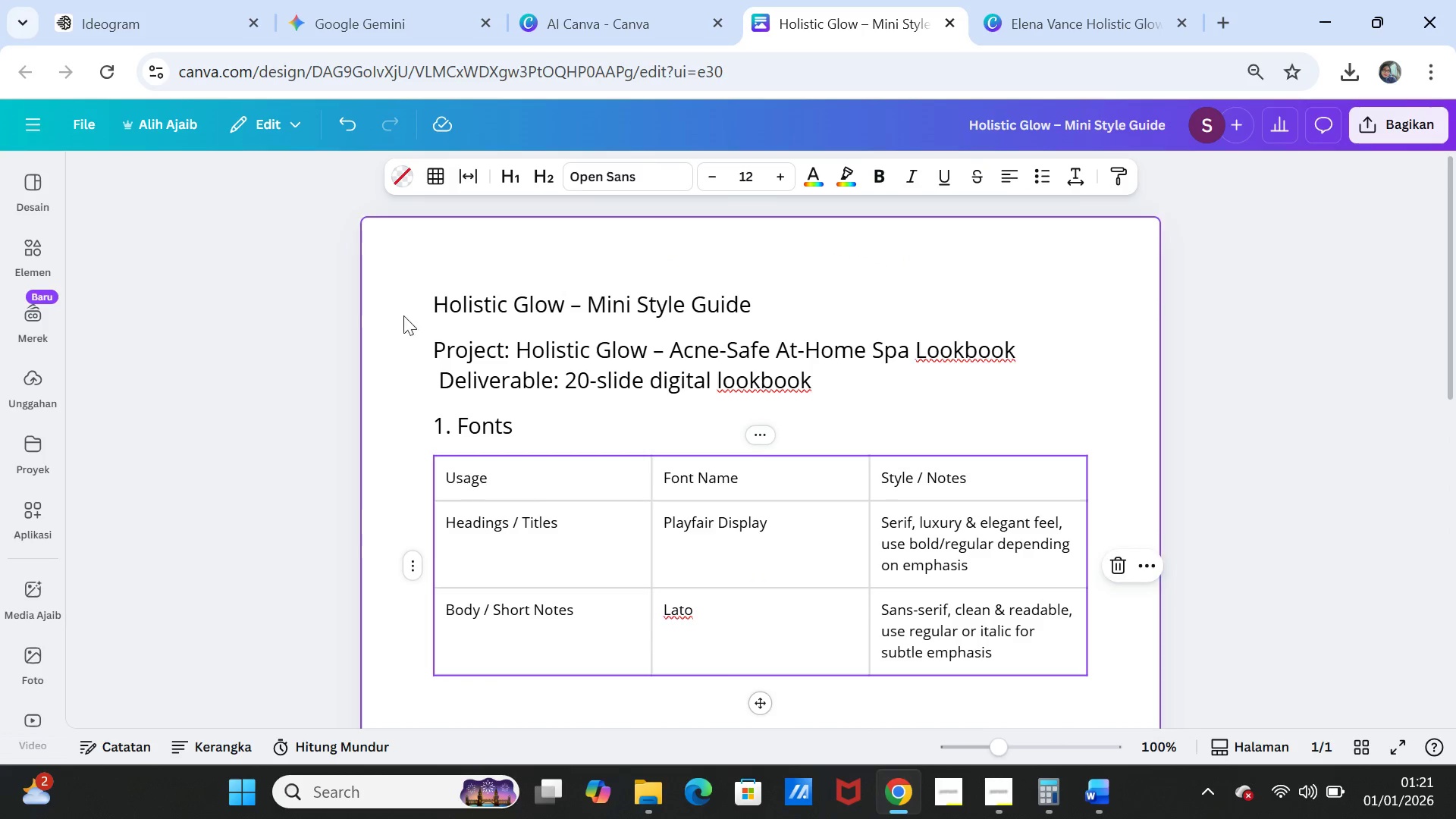 
left_click([397, 315])
 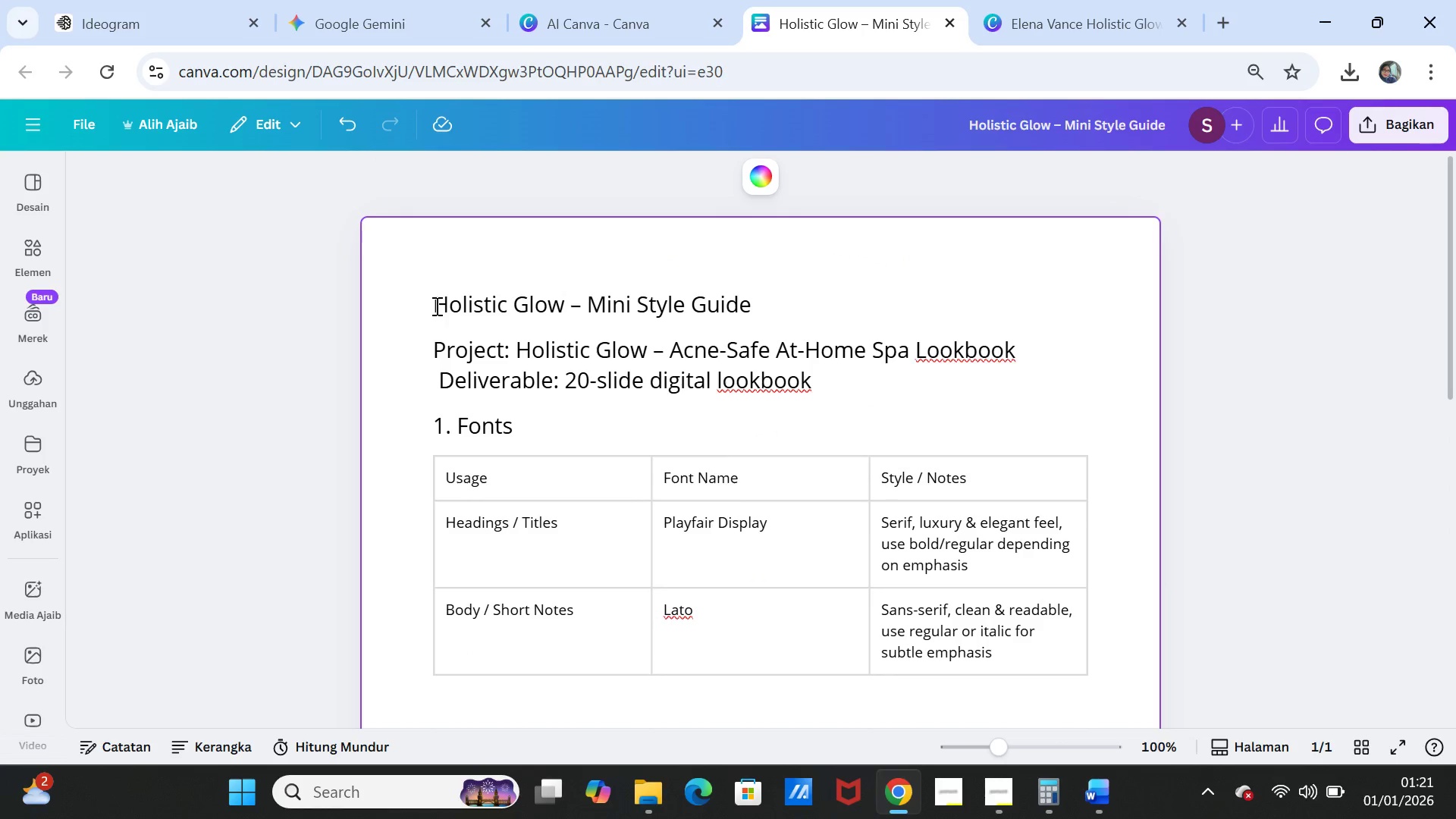 
left_click_drag(start_coordinate=[435, 306], to_coordinate=[756, 301])
 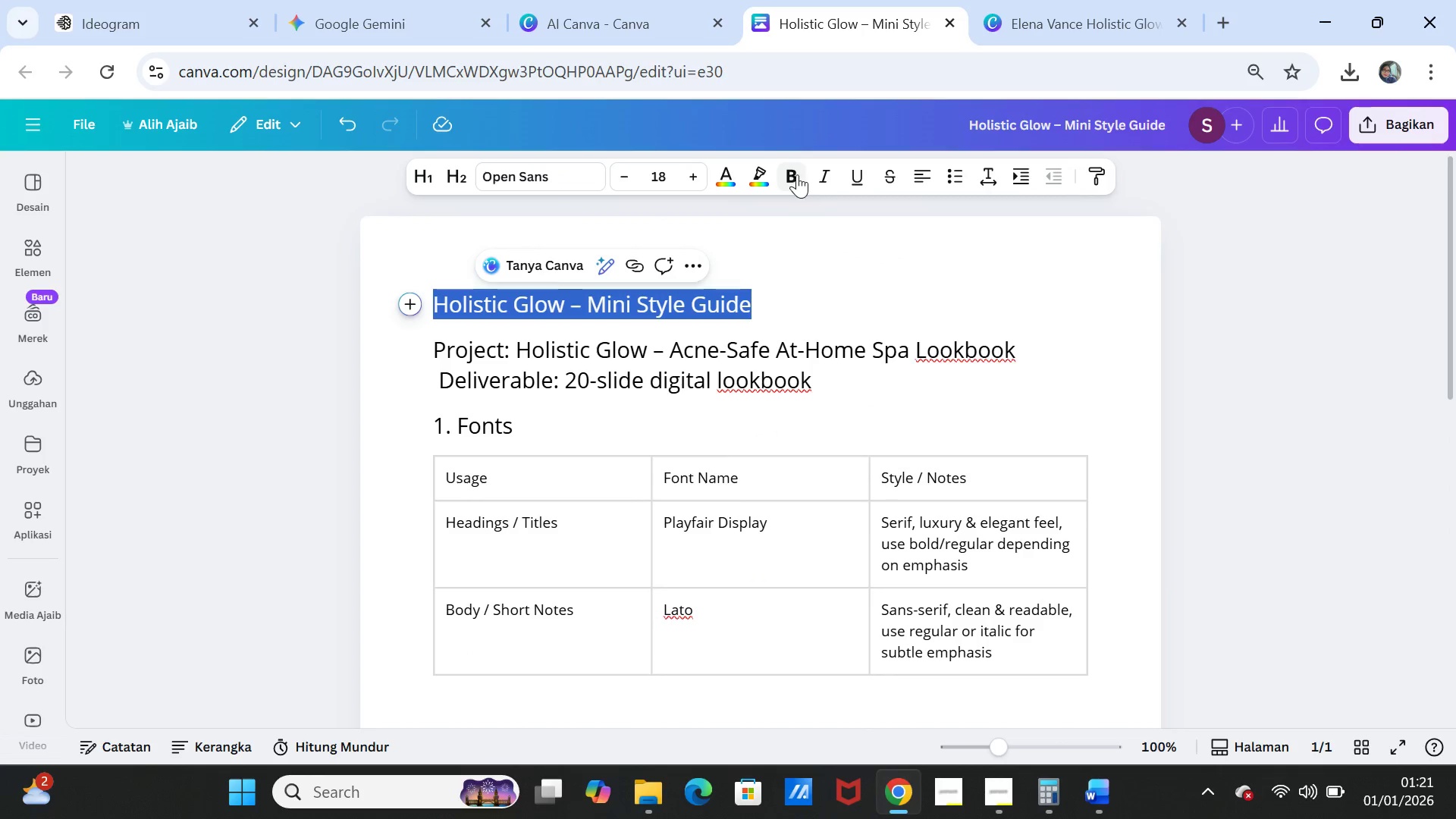 
left_click([789, 175])
 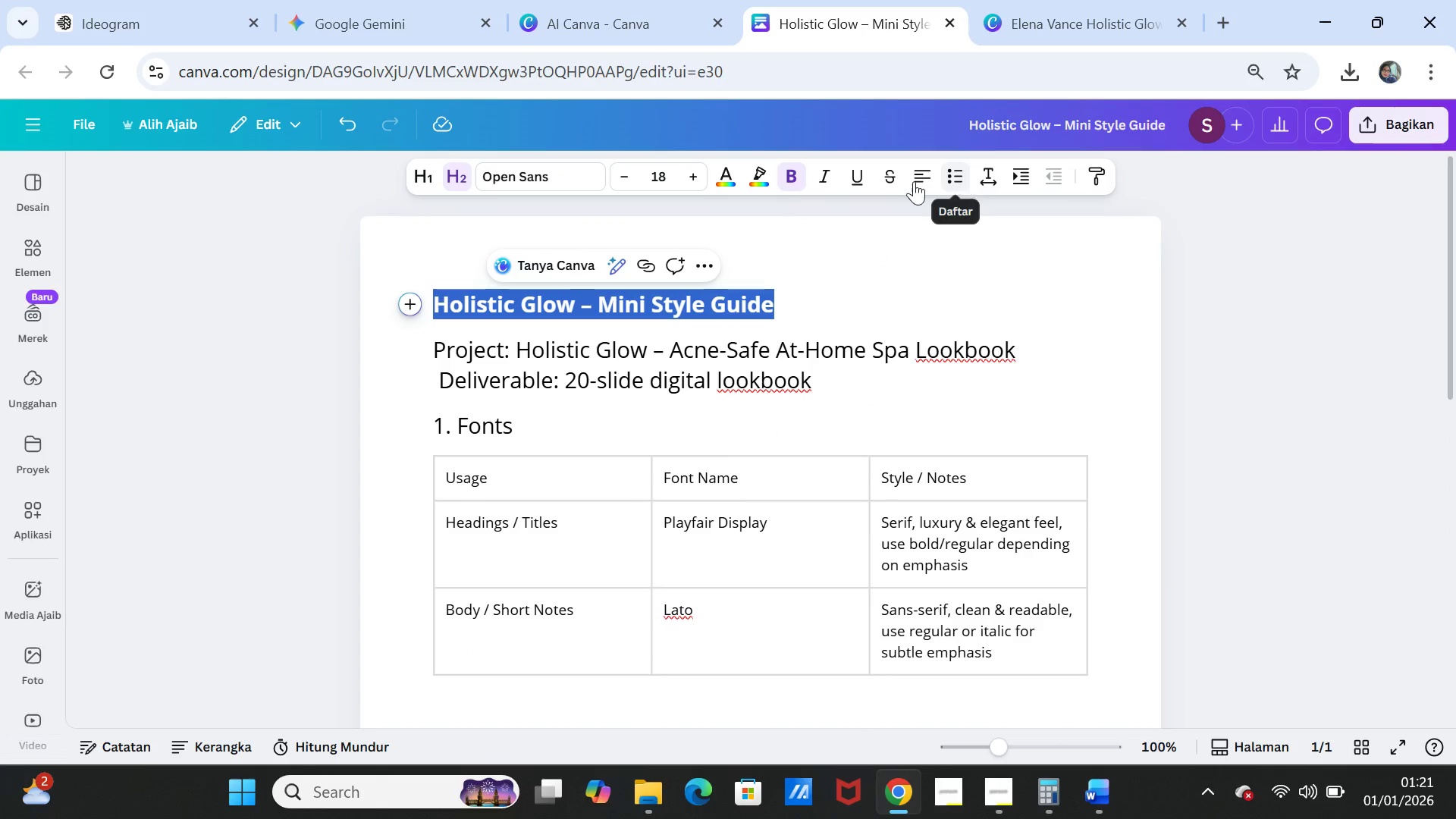 
left_click([921, 177])
 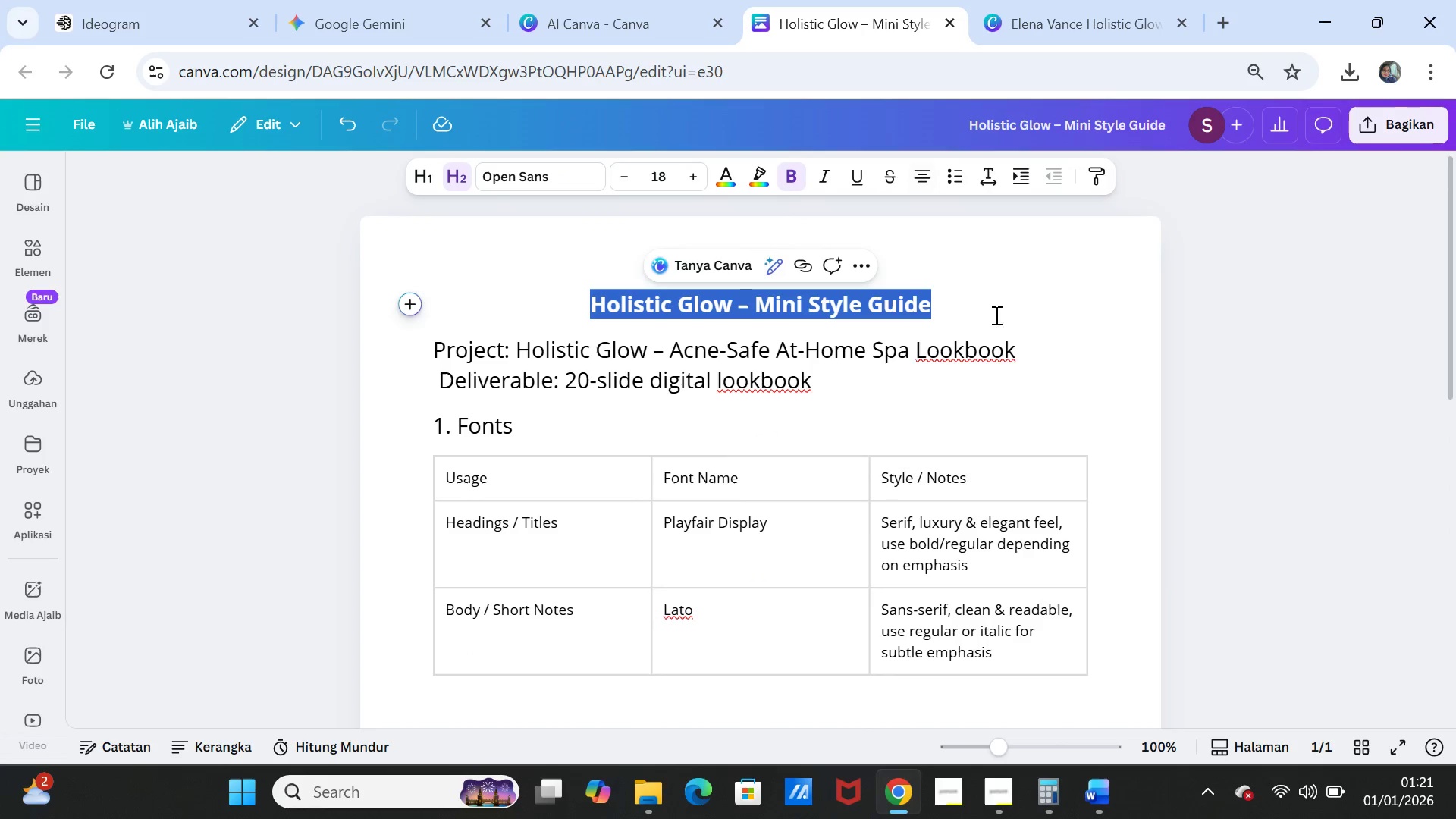 
left_click([1002, 331])
 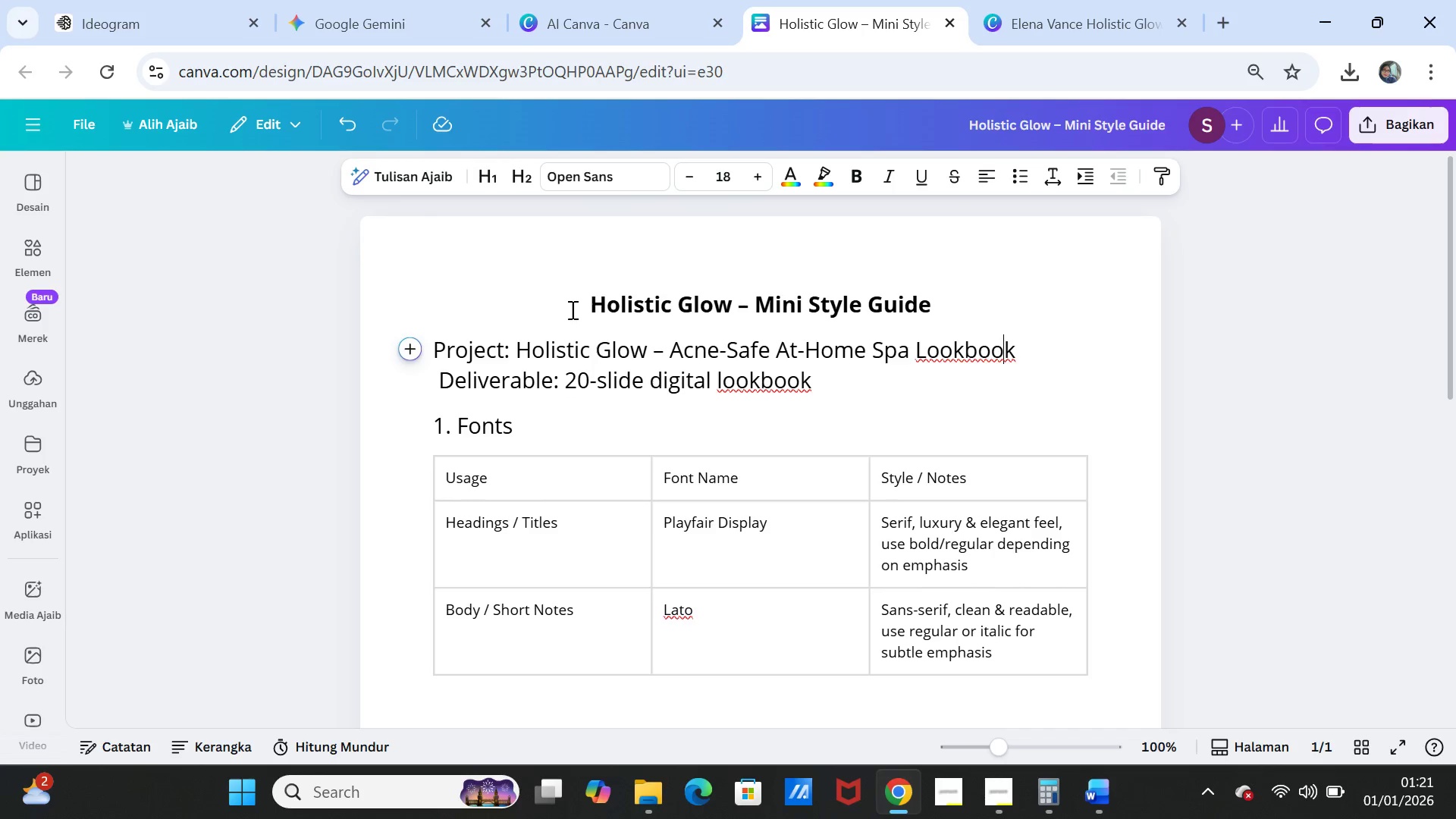 
left_click_drag(start_coordinate=[597, 303], to_coordinate=[930, 303])
 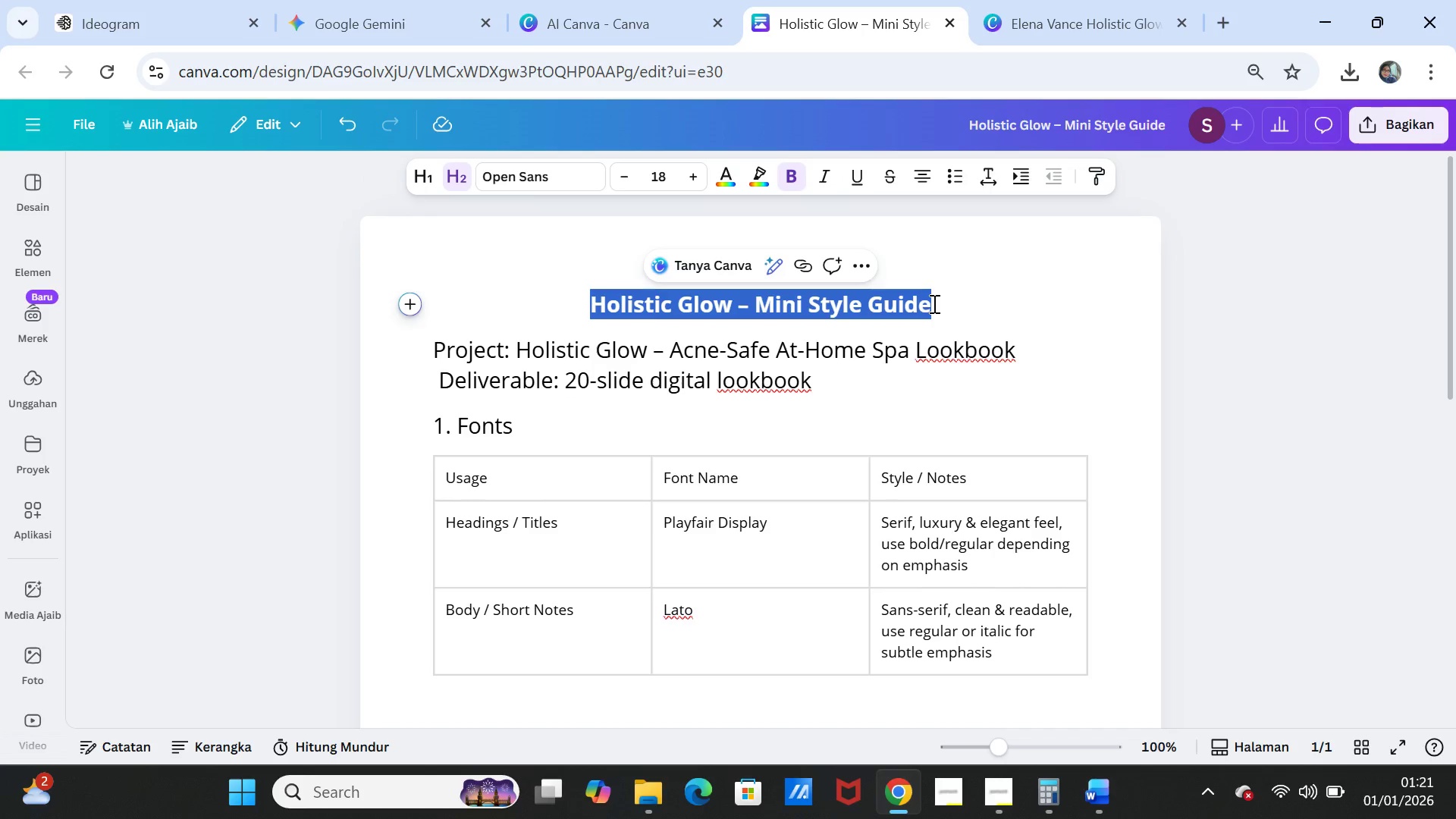 
key(Control+C)
 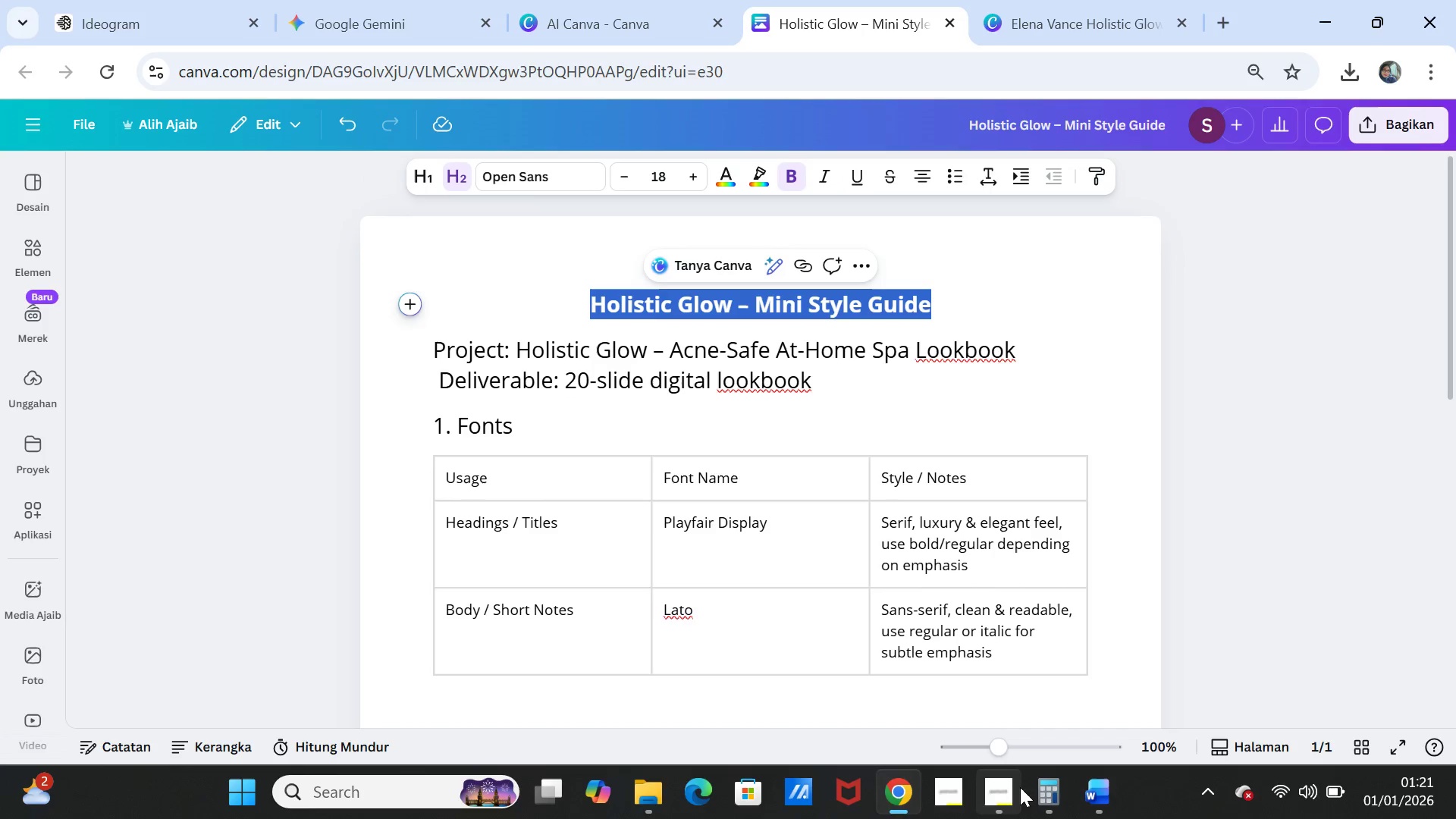 
left_click([1006, 784])